 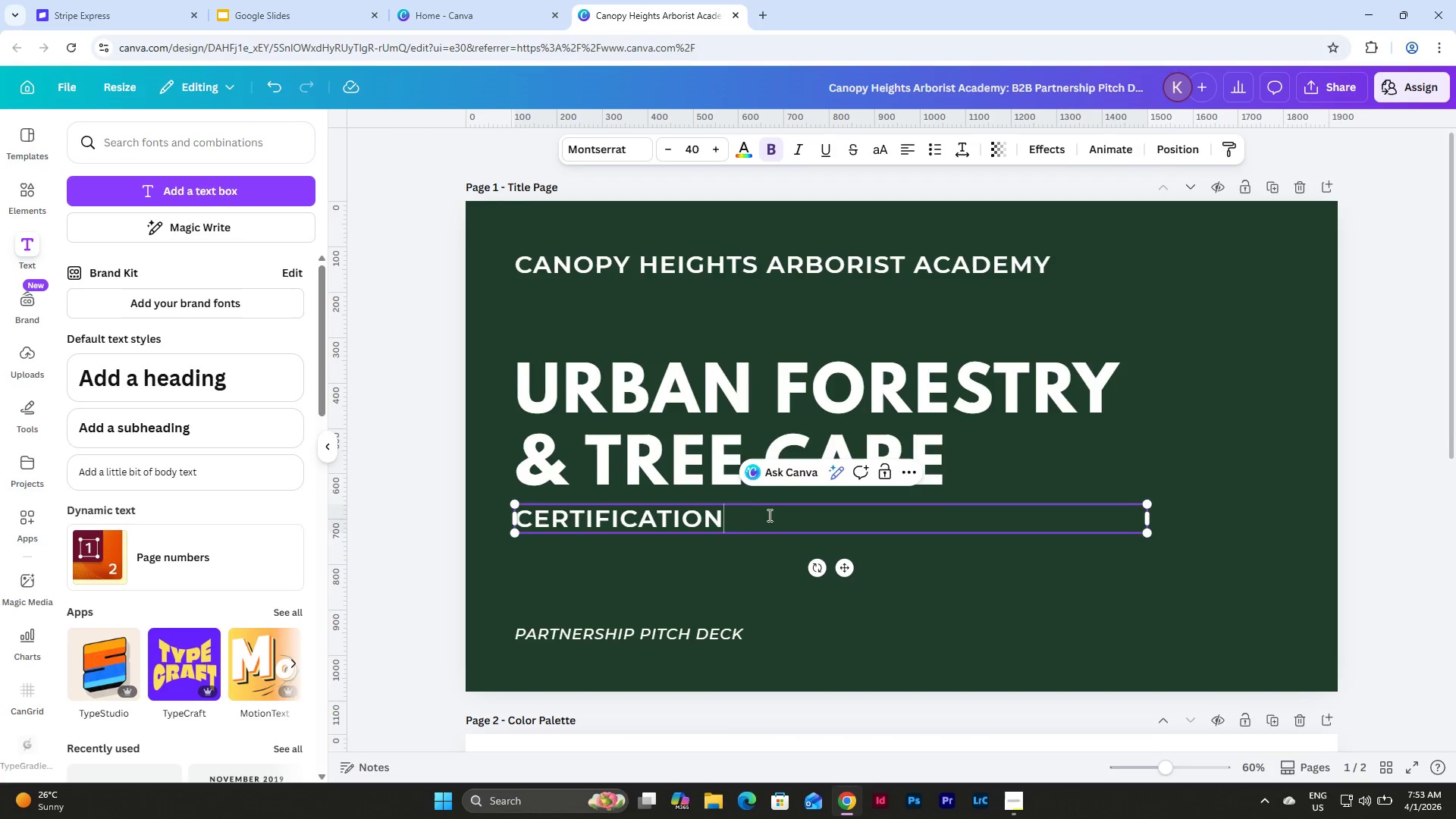 
type( TRAINING PRO)
key(Backspace)
key(Backspace)
key(Backspace)
key(Backspace)
 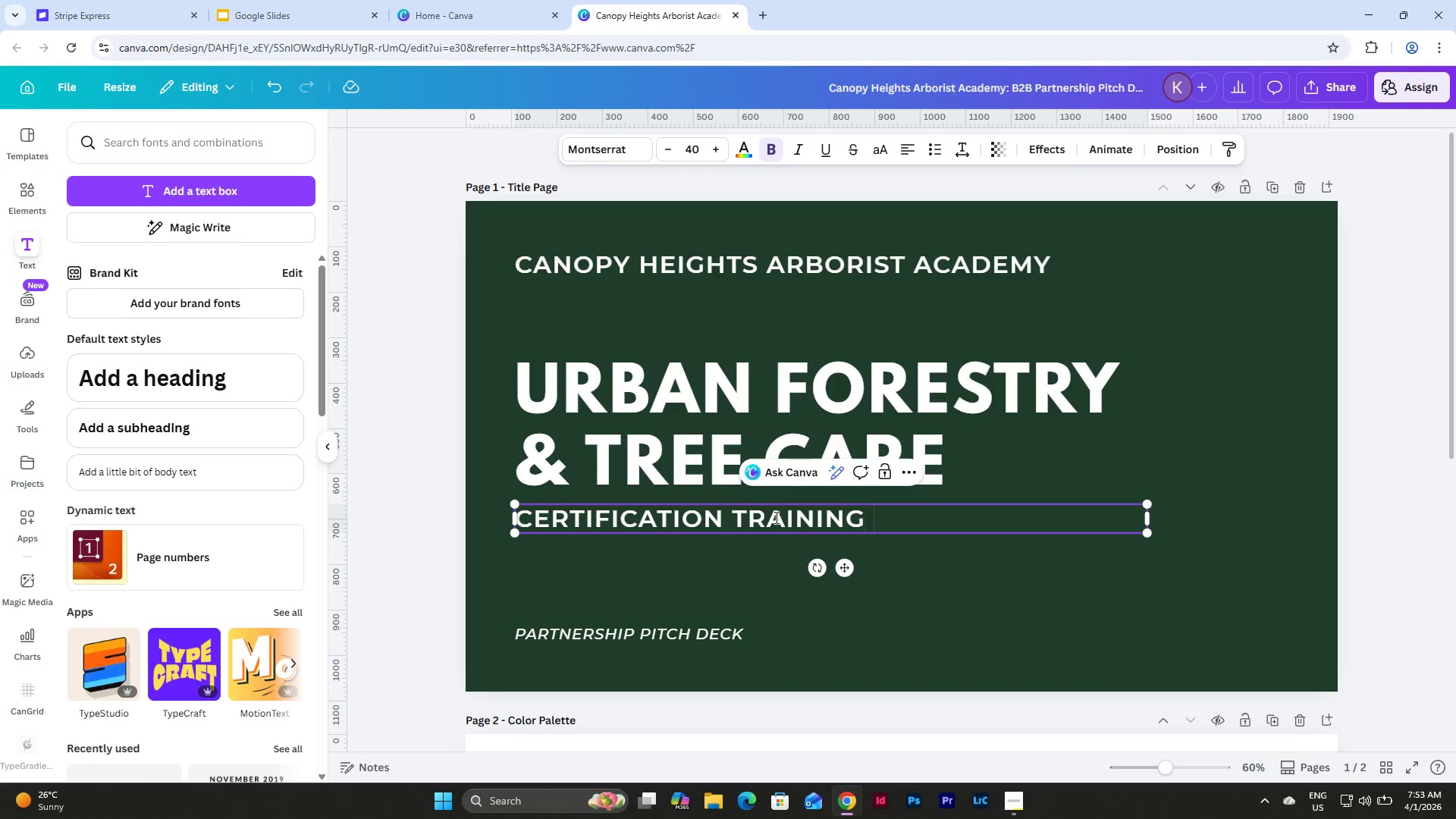 
wait(7.75)
 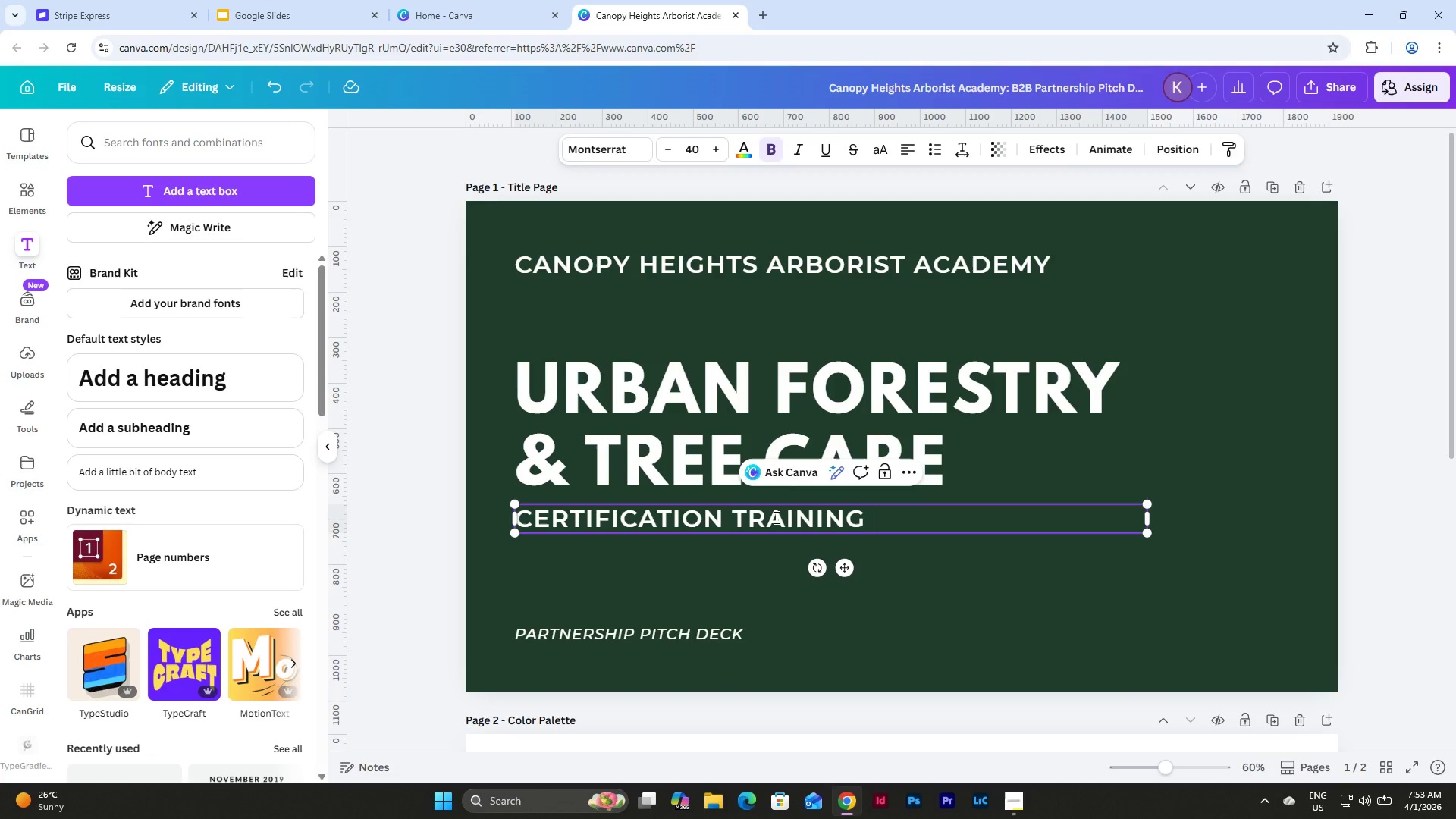 
left_click_drag(start_coordinate=[883, 522], to_coordinate=[516, 522])
 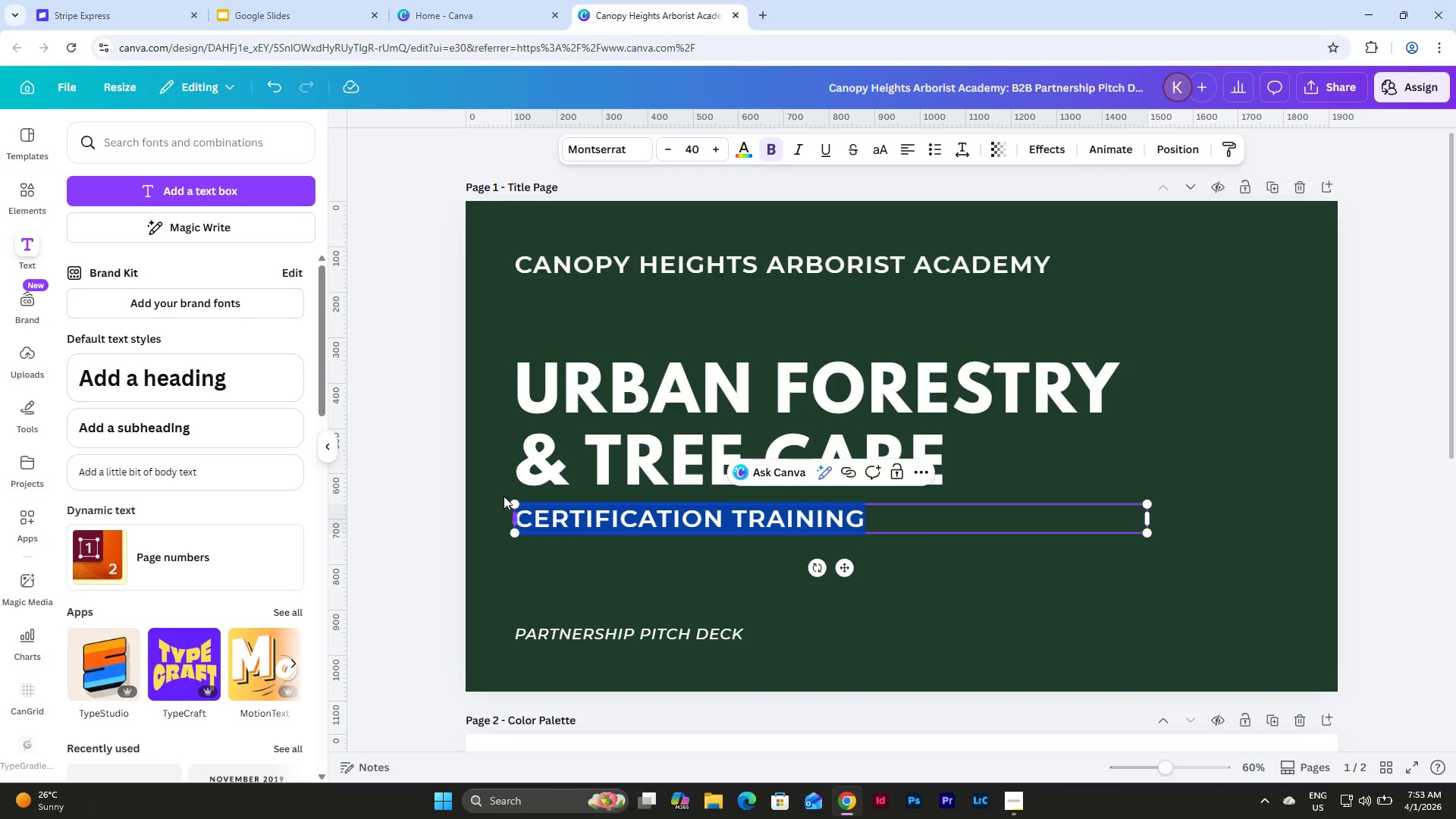 
type(TRAINING     |     CERTIFICATION)
 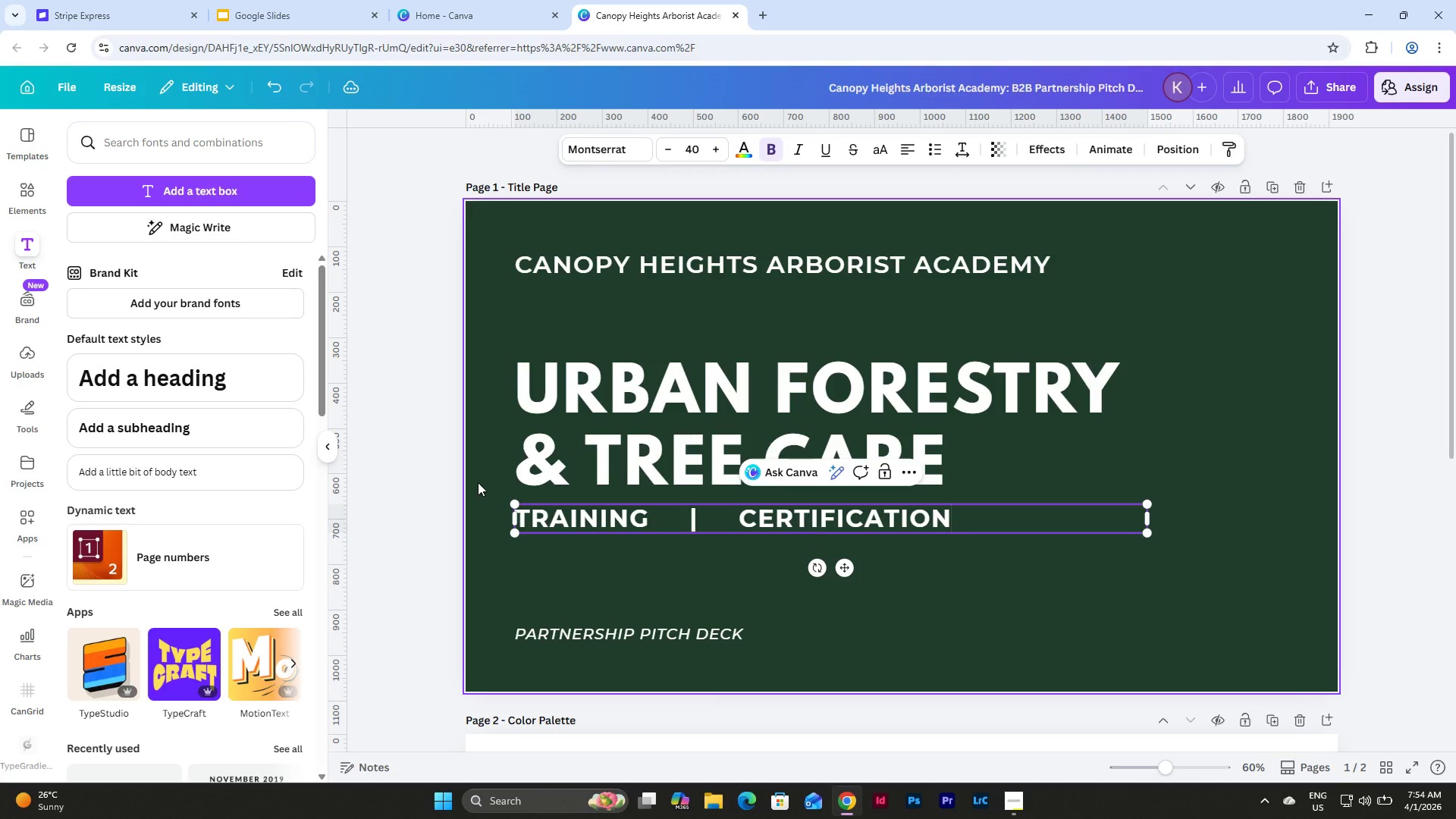 
double_click([731, 521])
 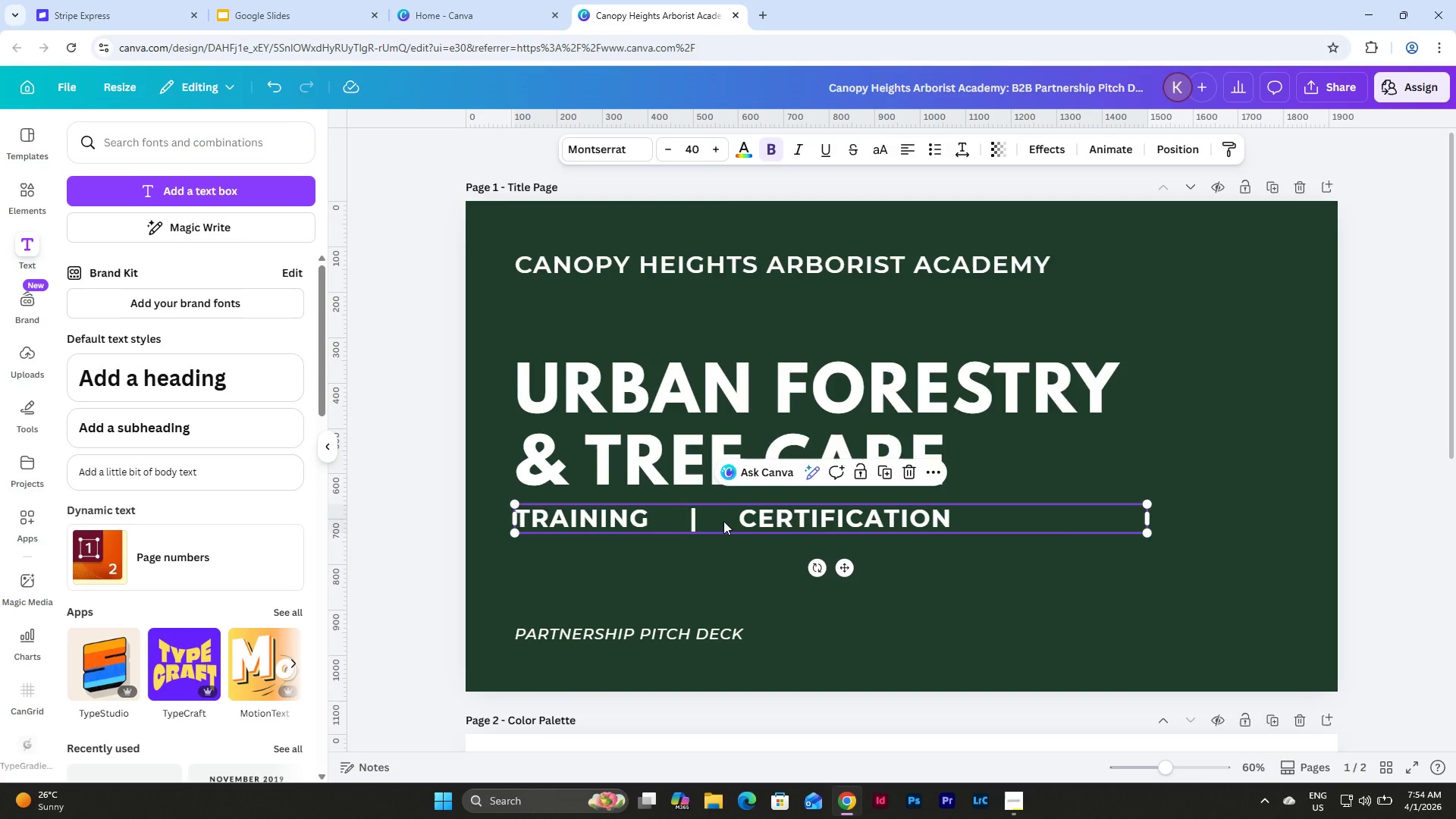 
triple_click([723, 521])
 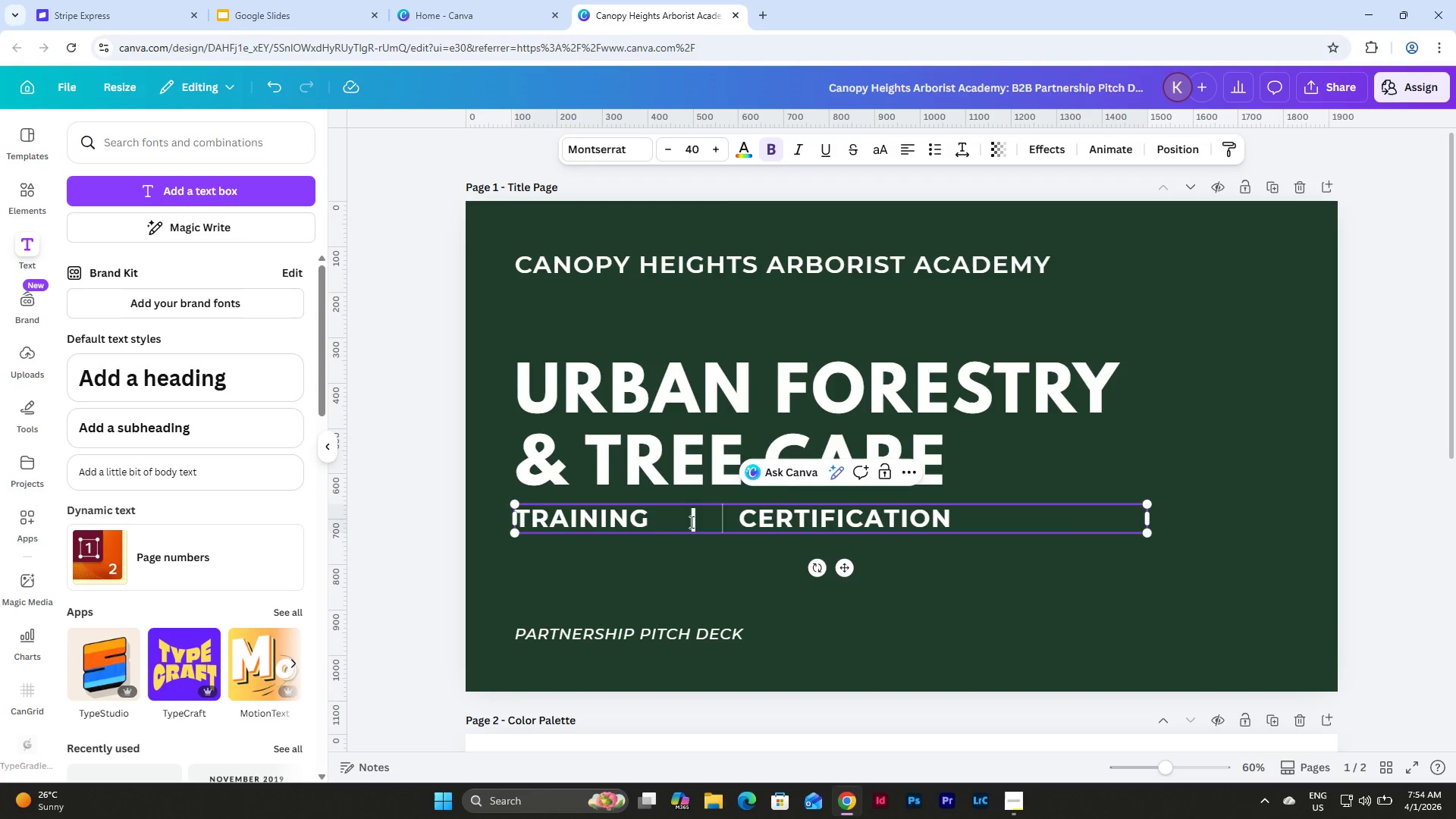 
left_click([690, 522])
 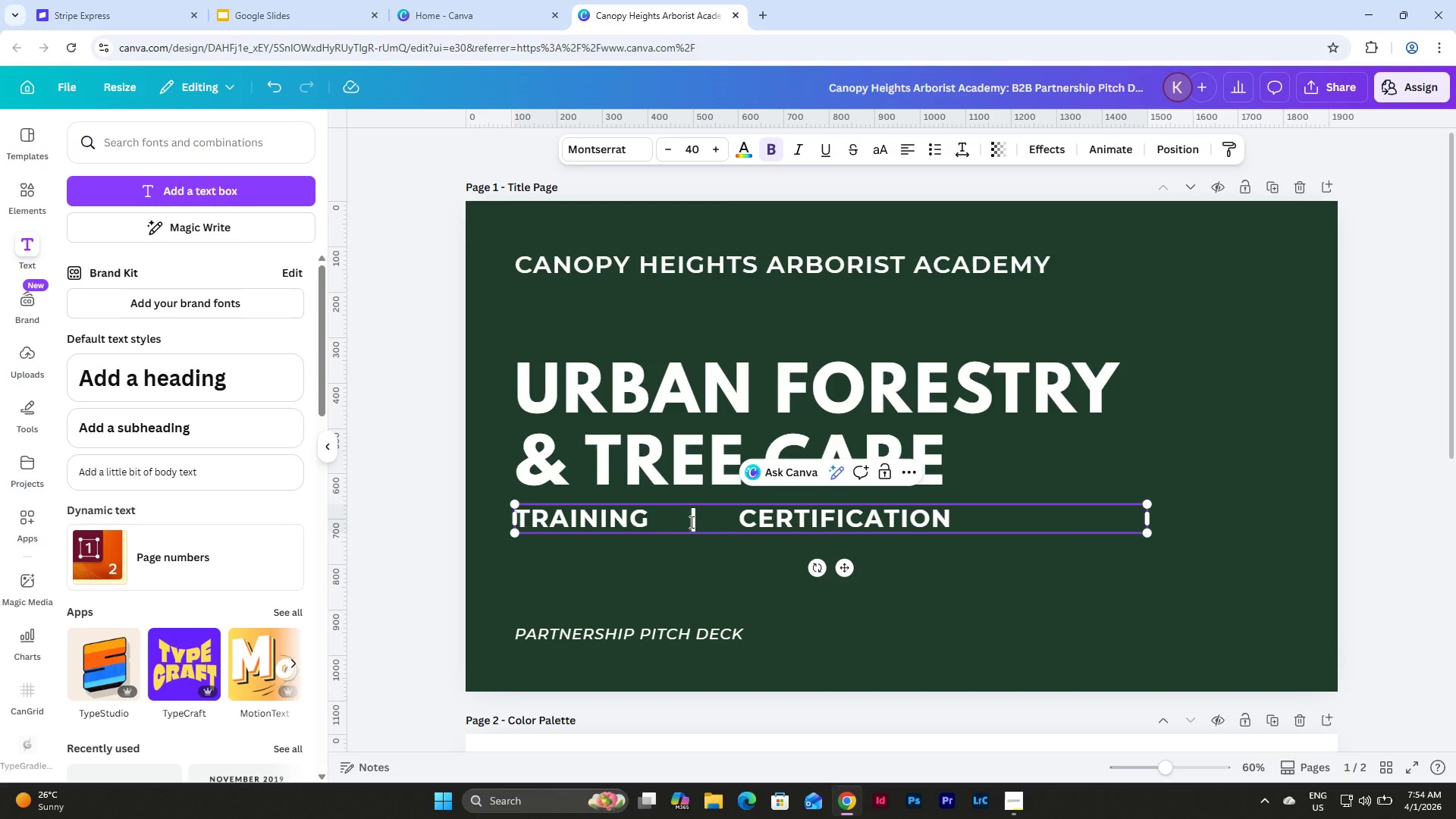 
key(Backspace)
 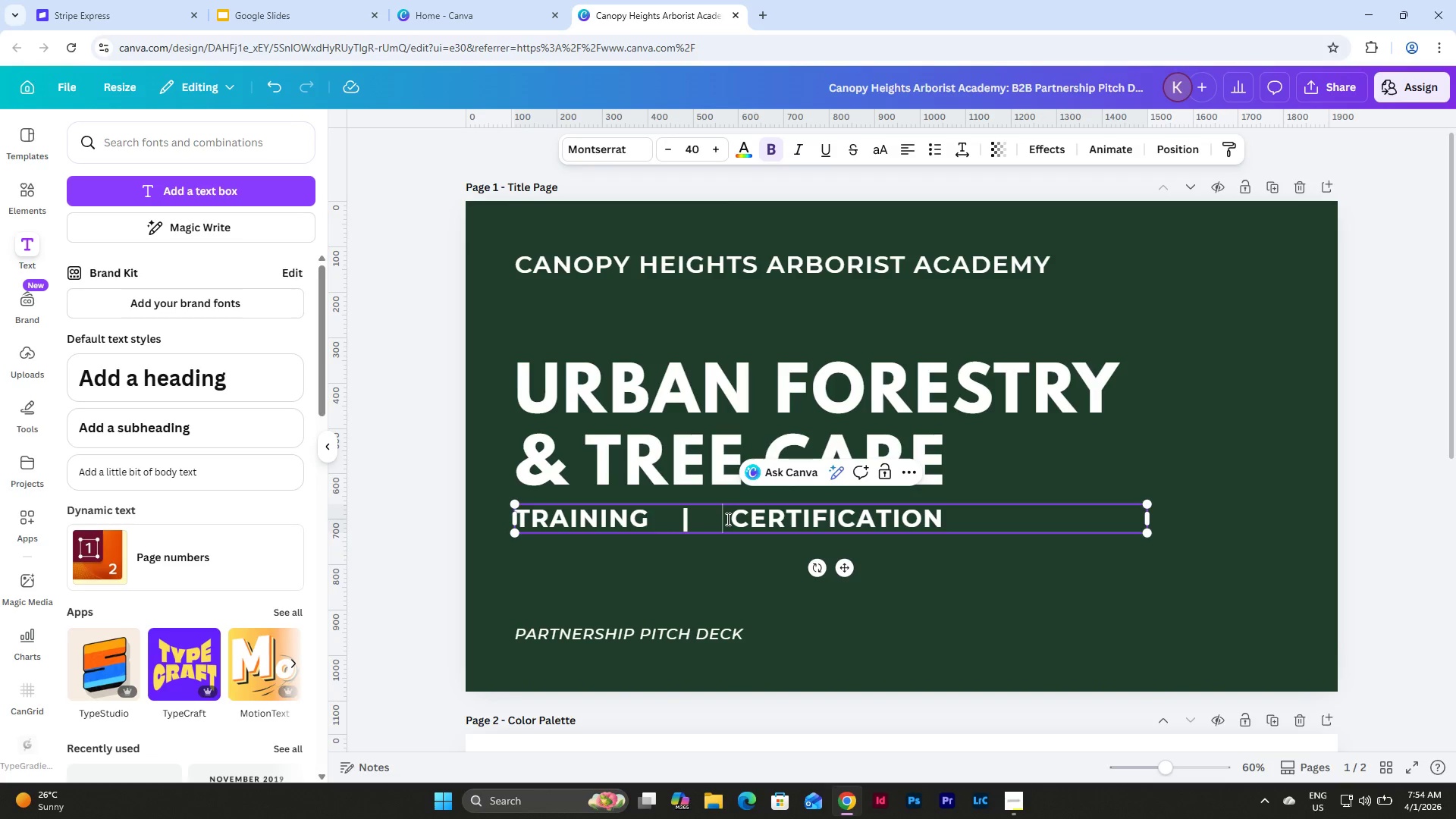 
double_click([732, 519])
 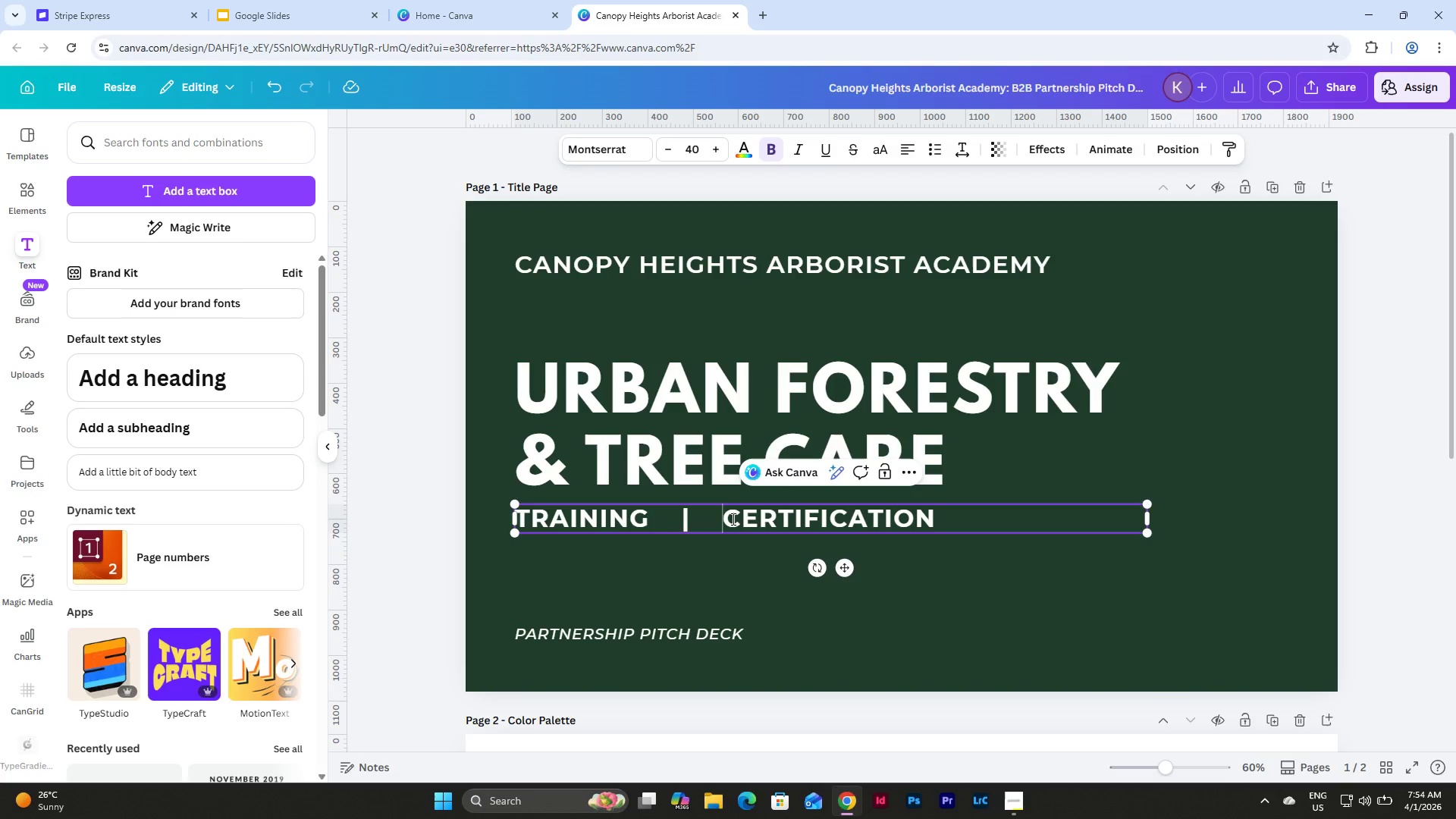 
key(Backspace)
 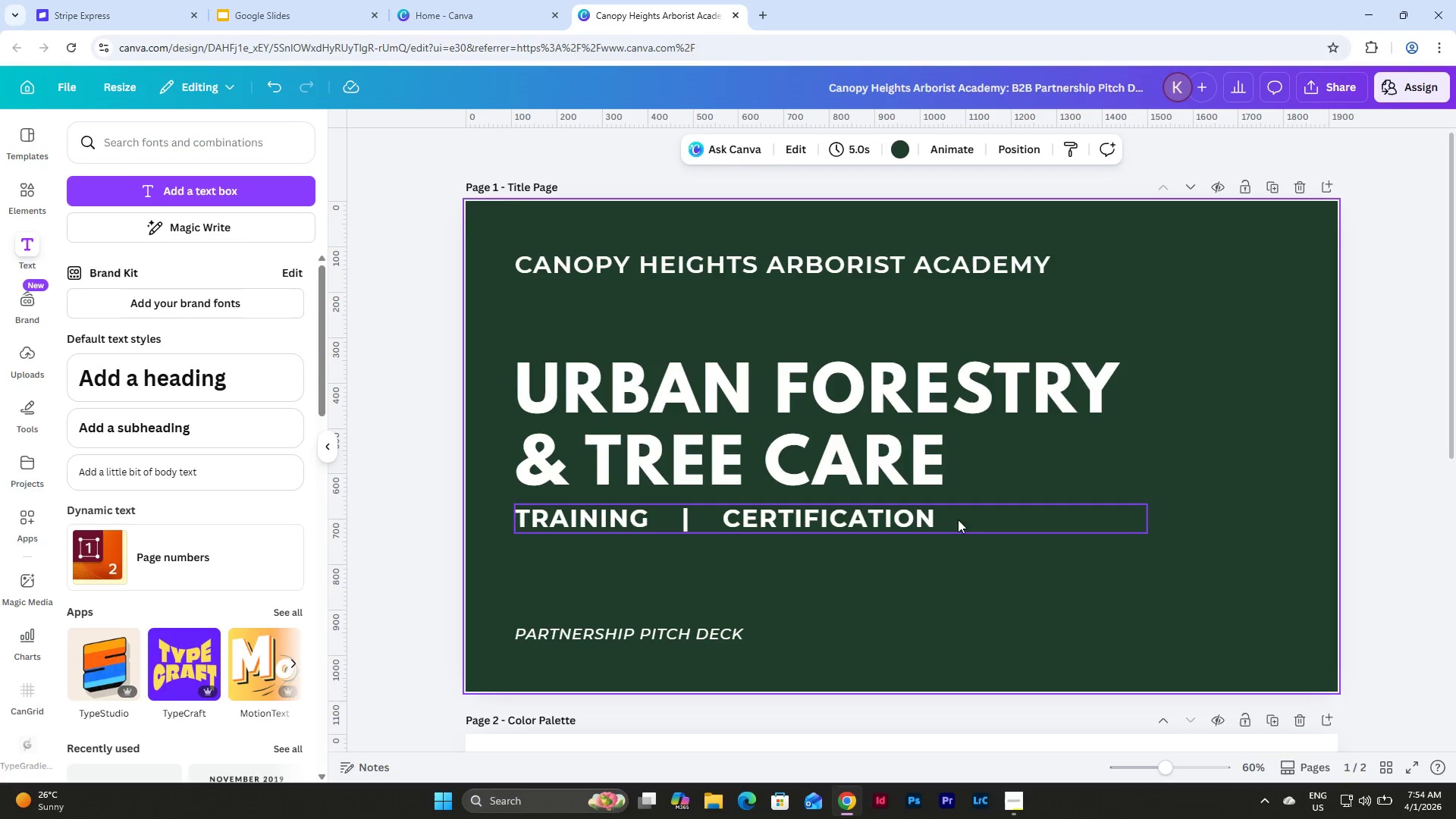 
left_click([896, 514])
 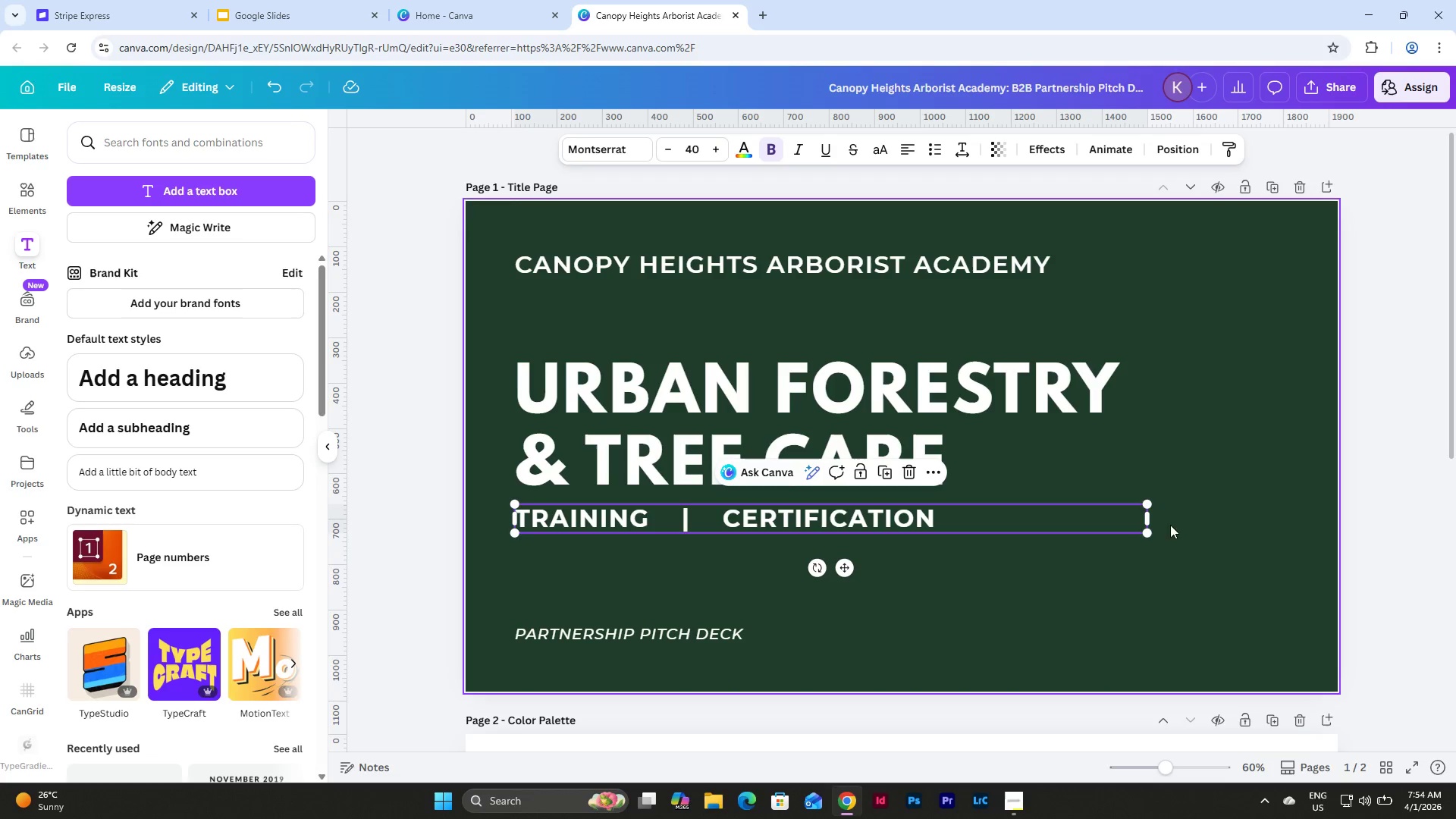 
left_click([1127, 577])
 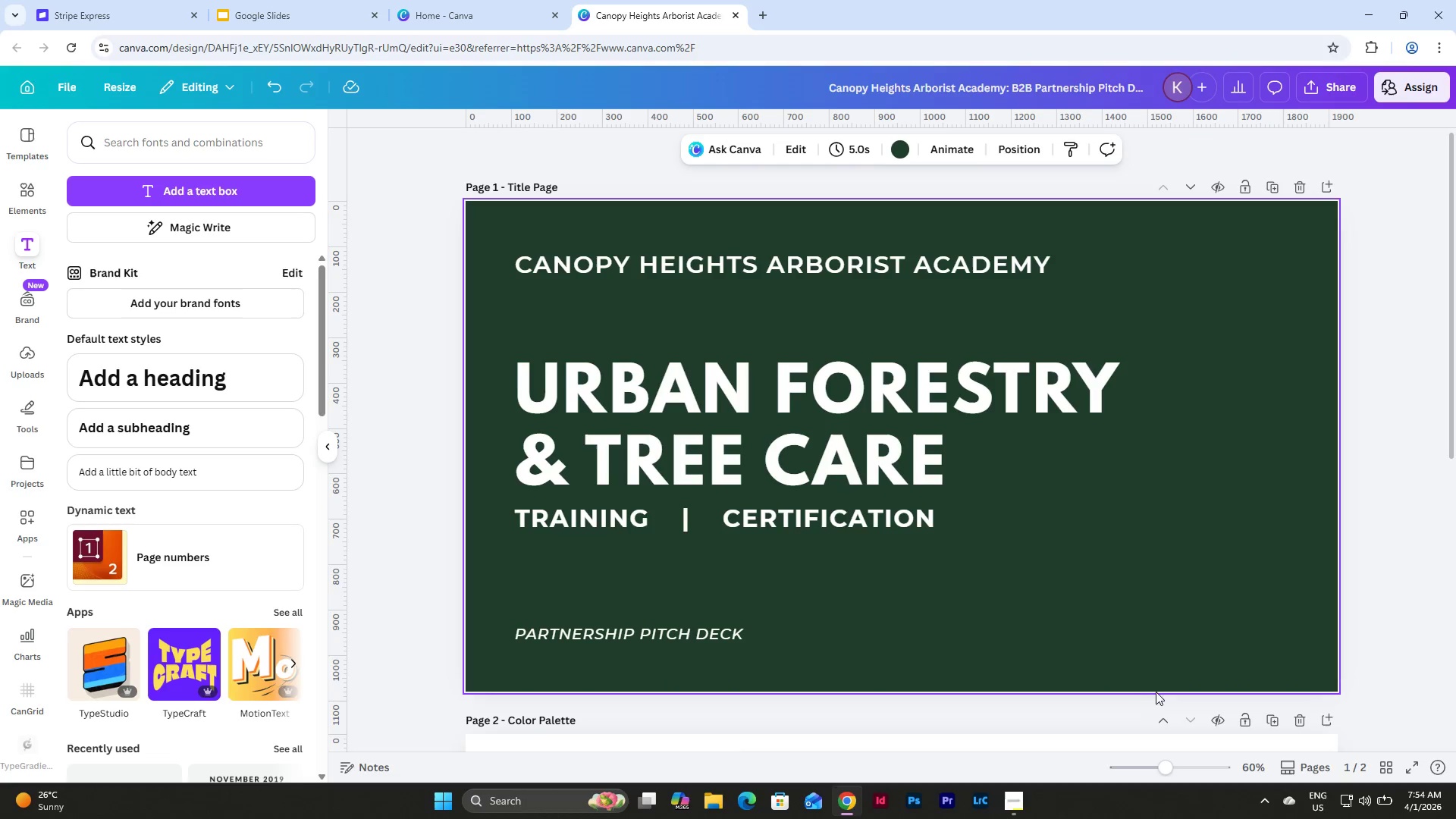 
left_click_drag(start_coordinate=[1180, 651], to_coordinate=[927, 580])
 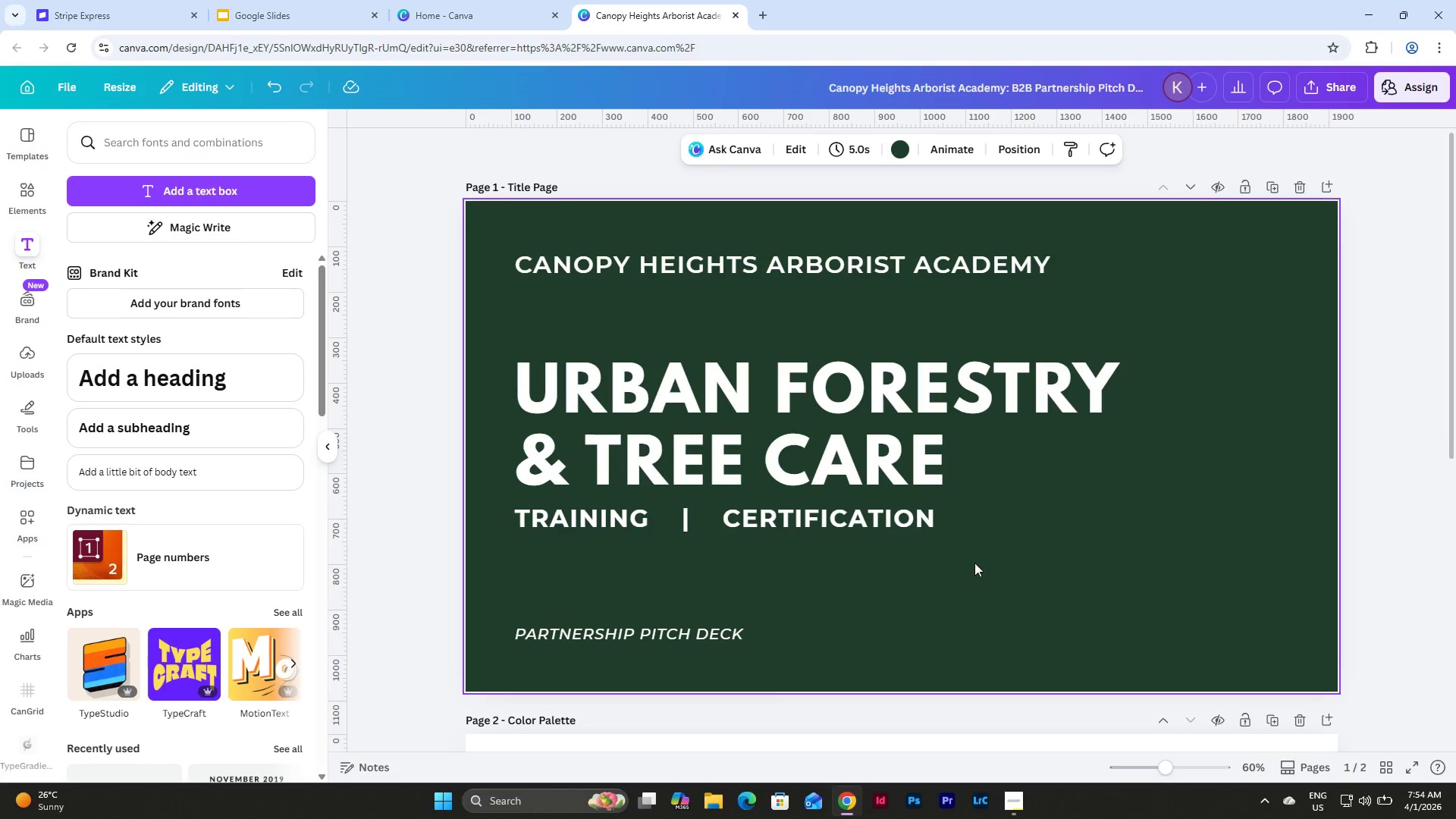 
left_click_drag(start_coordinate=[981, 563], to_coordinate=[516, 357])
 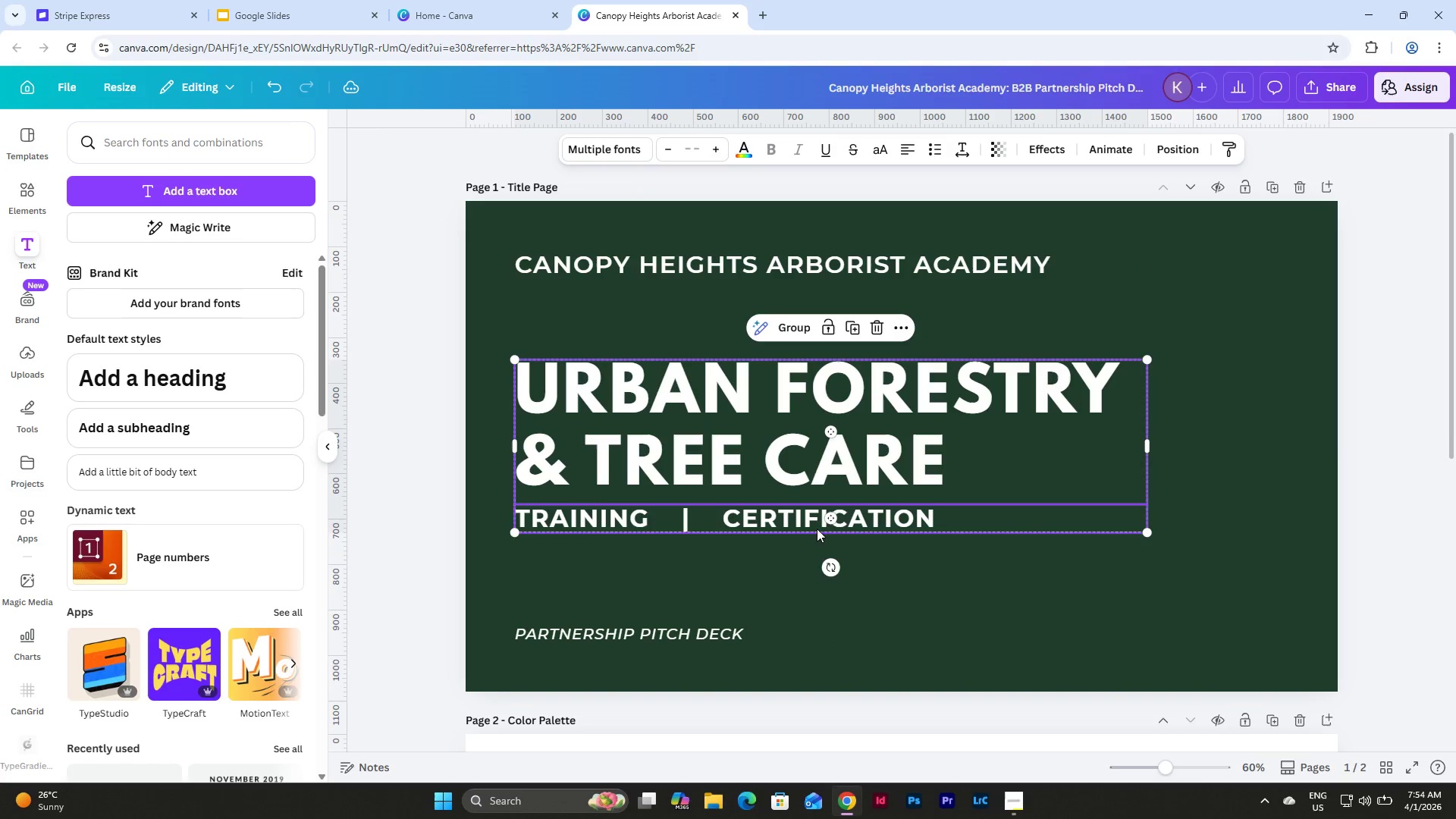 
left_click([832, 557])
 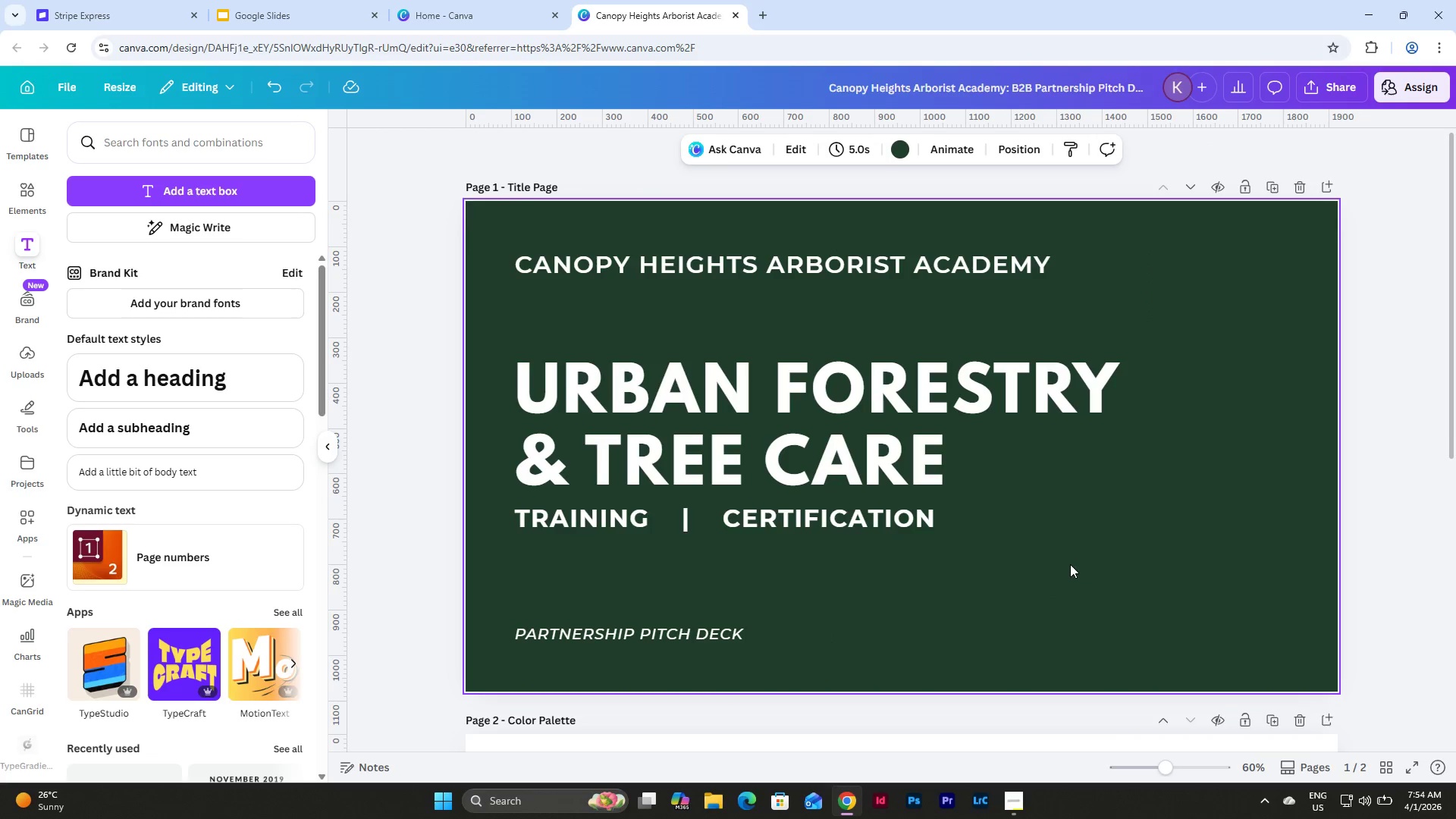 
scroll: coordinate [1050, 557], scroll_direction: up, amount: 2.0
 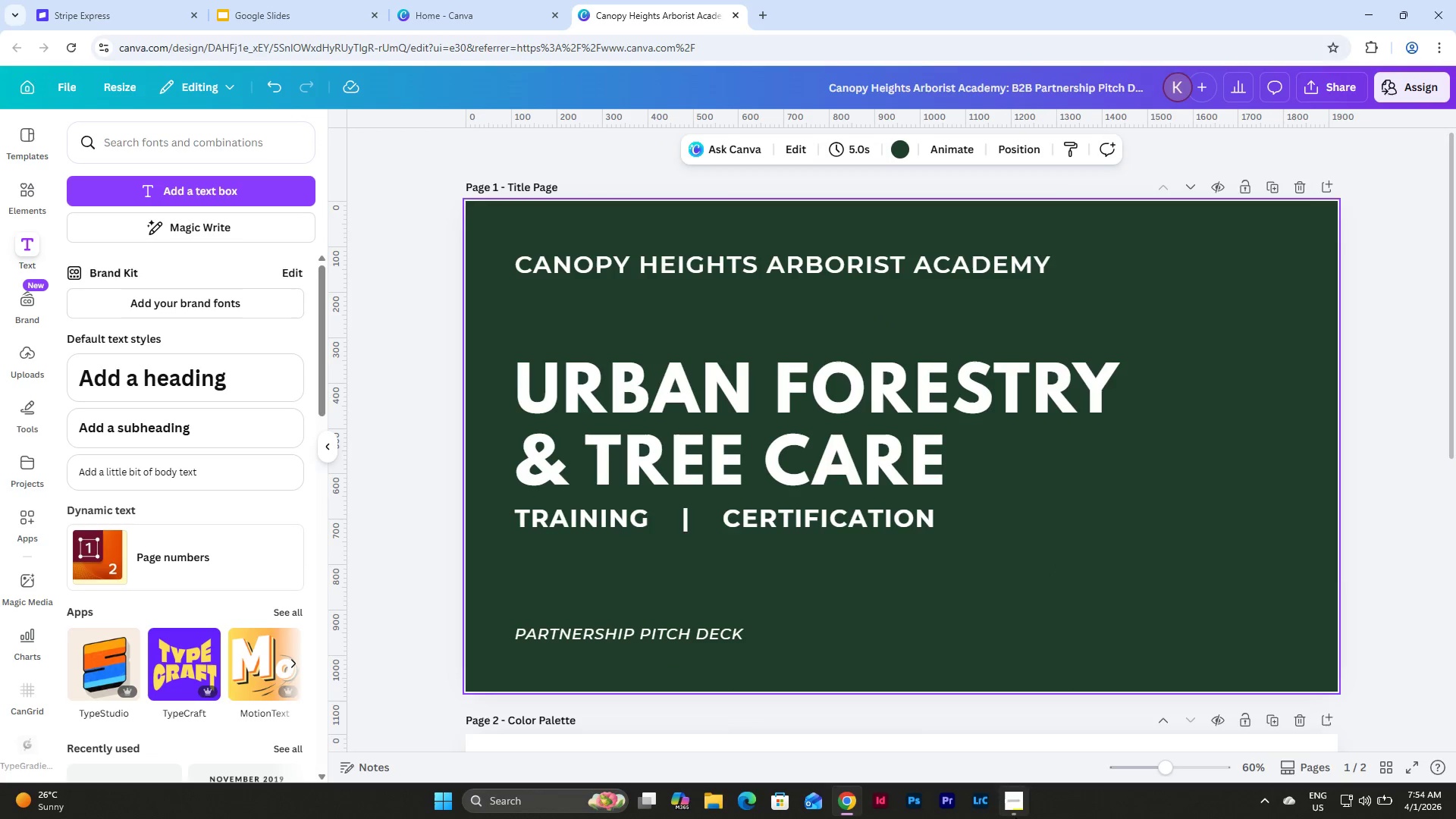 
left_click([1015, 808])